 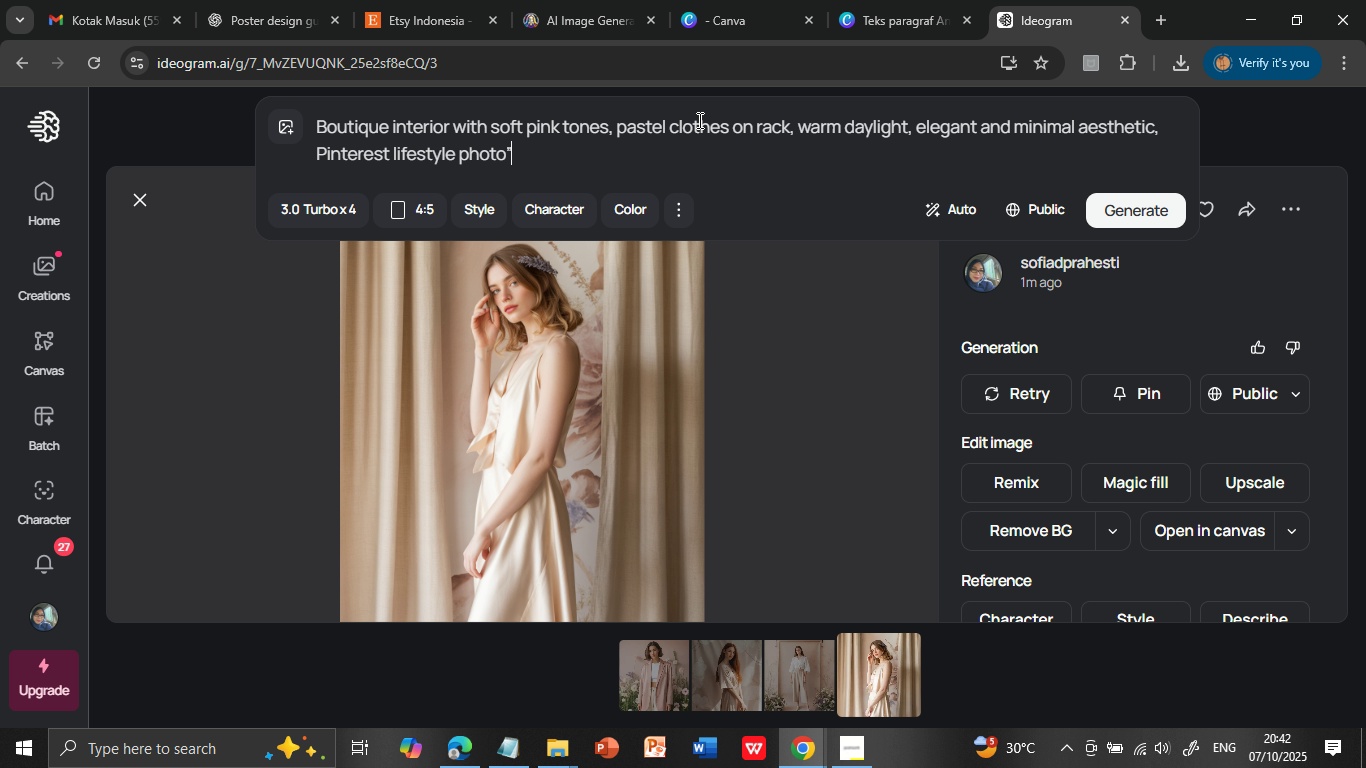 
left_click([1117, 204])
 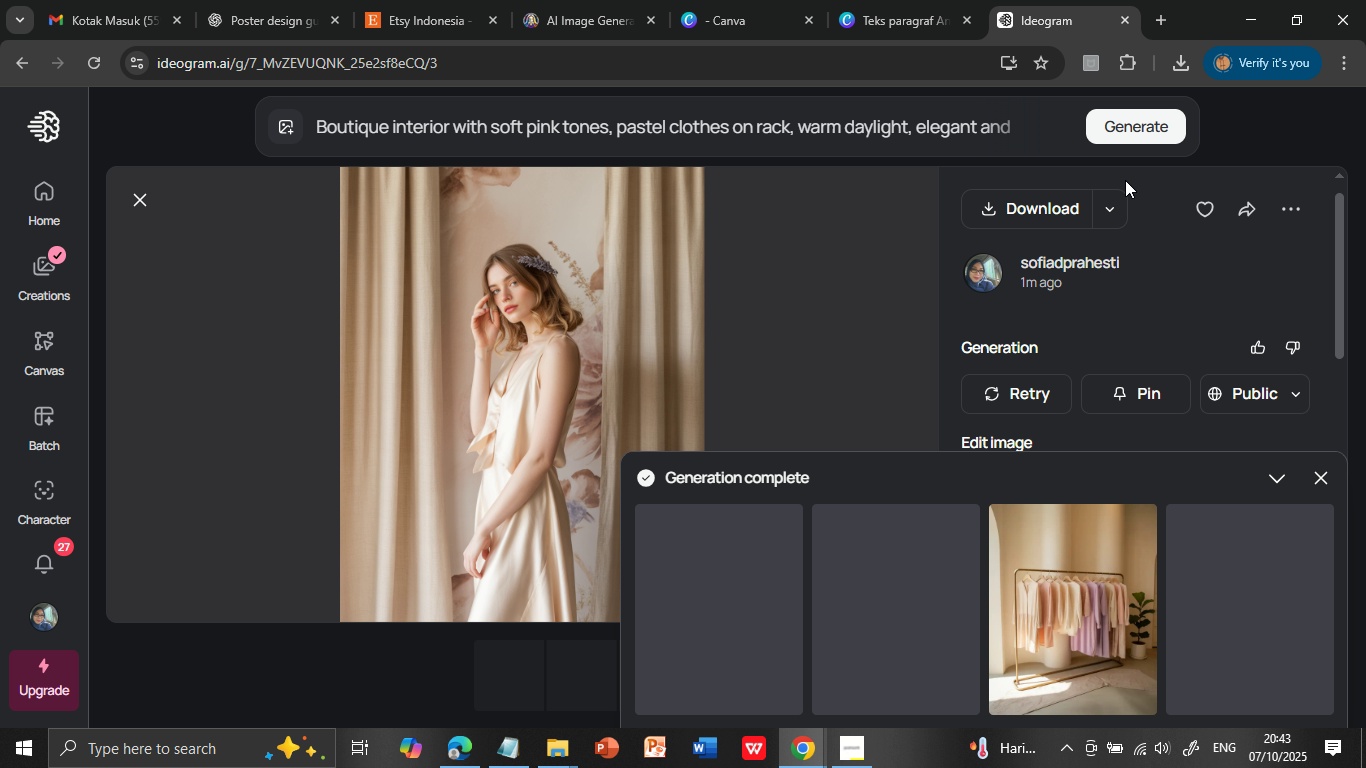 
wait(76.5)
 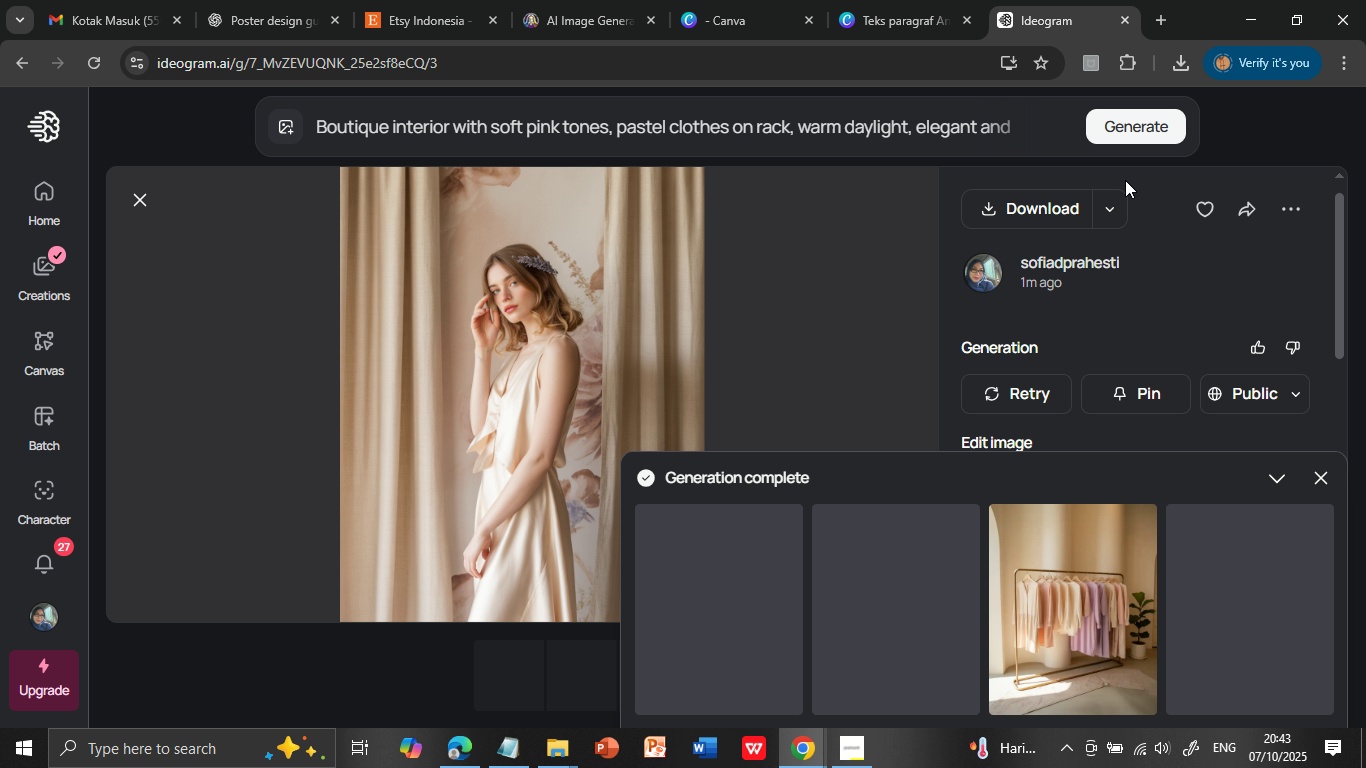 
left_click([889, 610])
 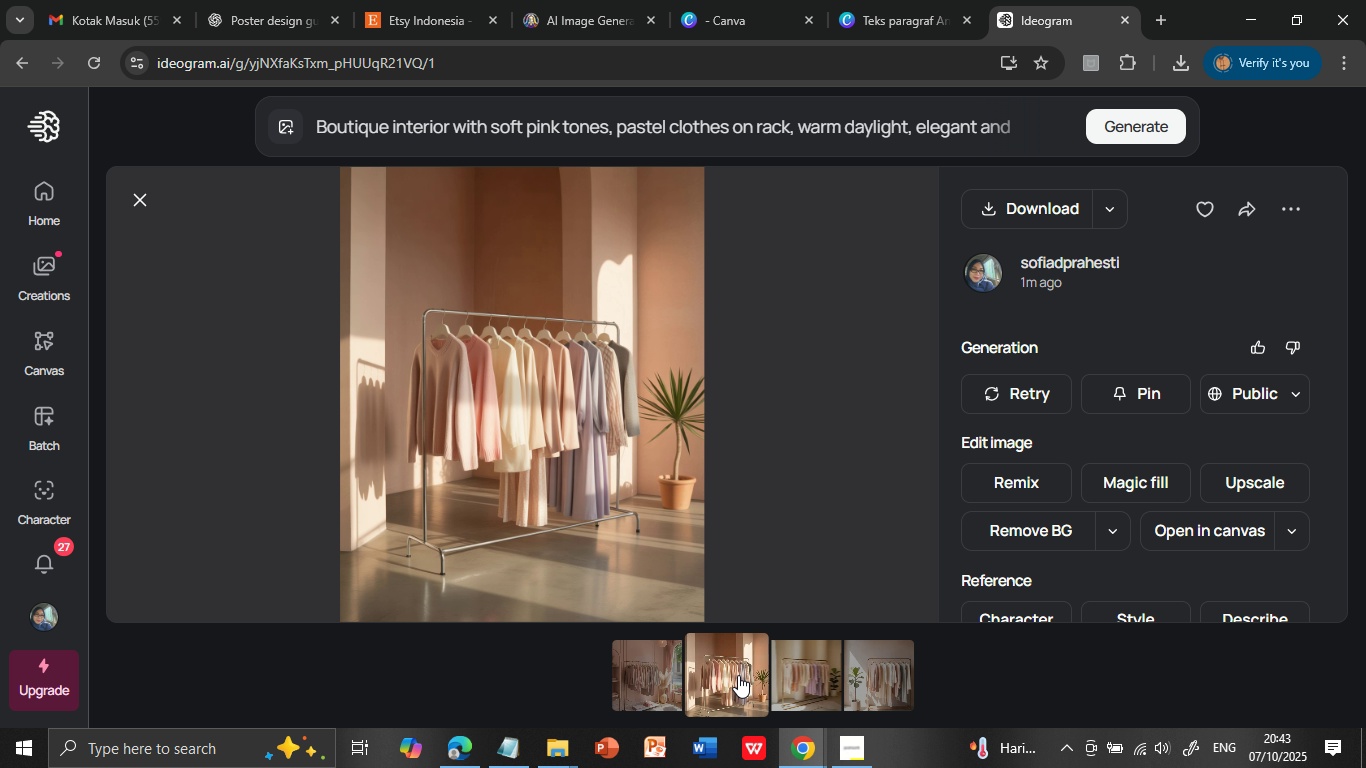 
left_click([659, 672])
 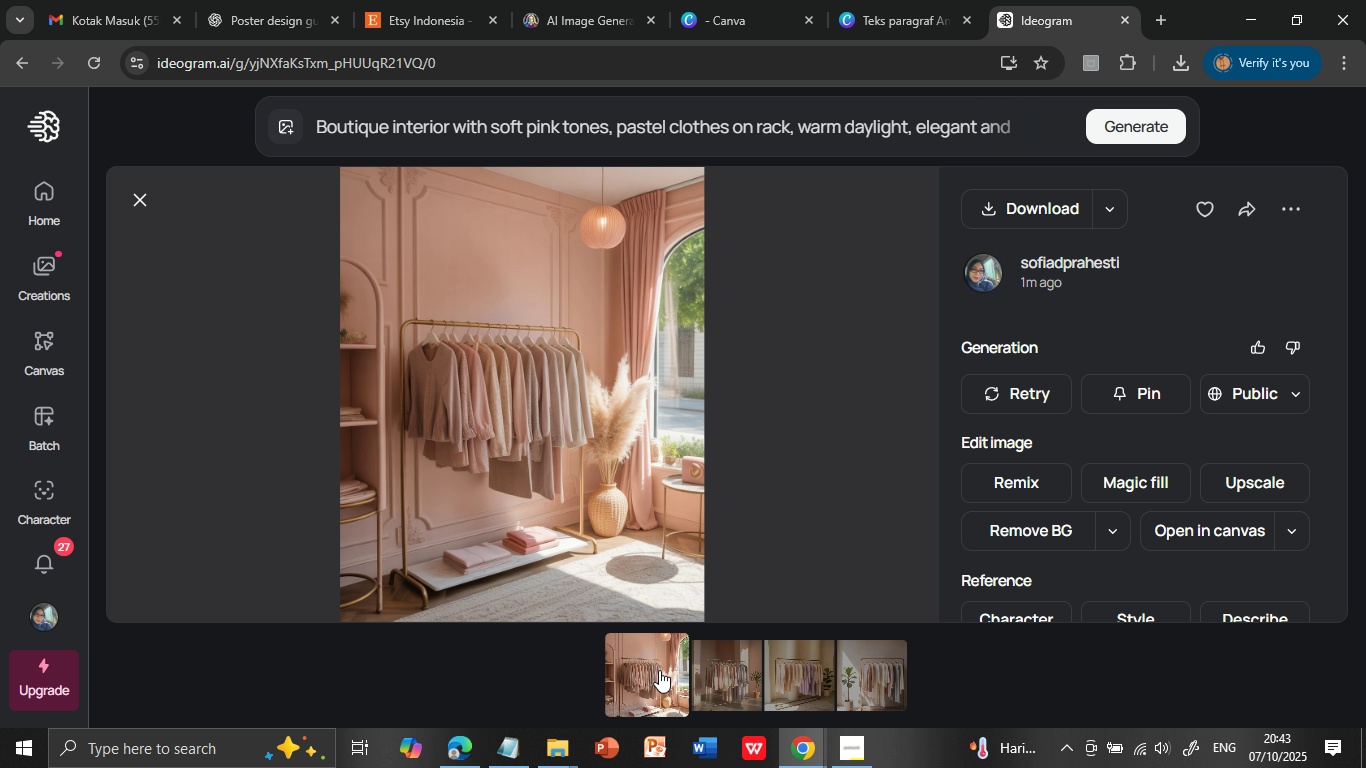 
left_click([805, 683])
 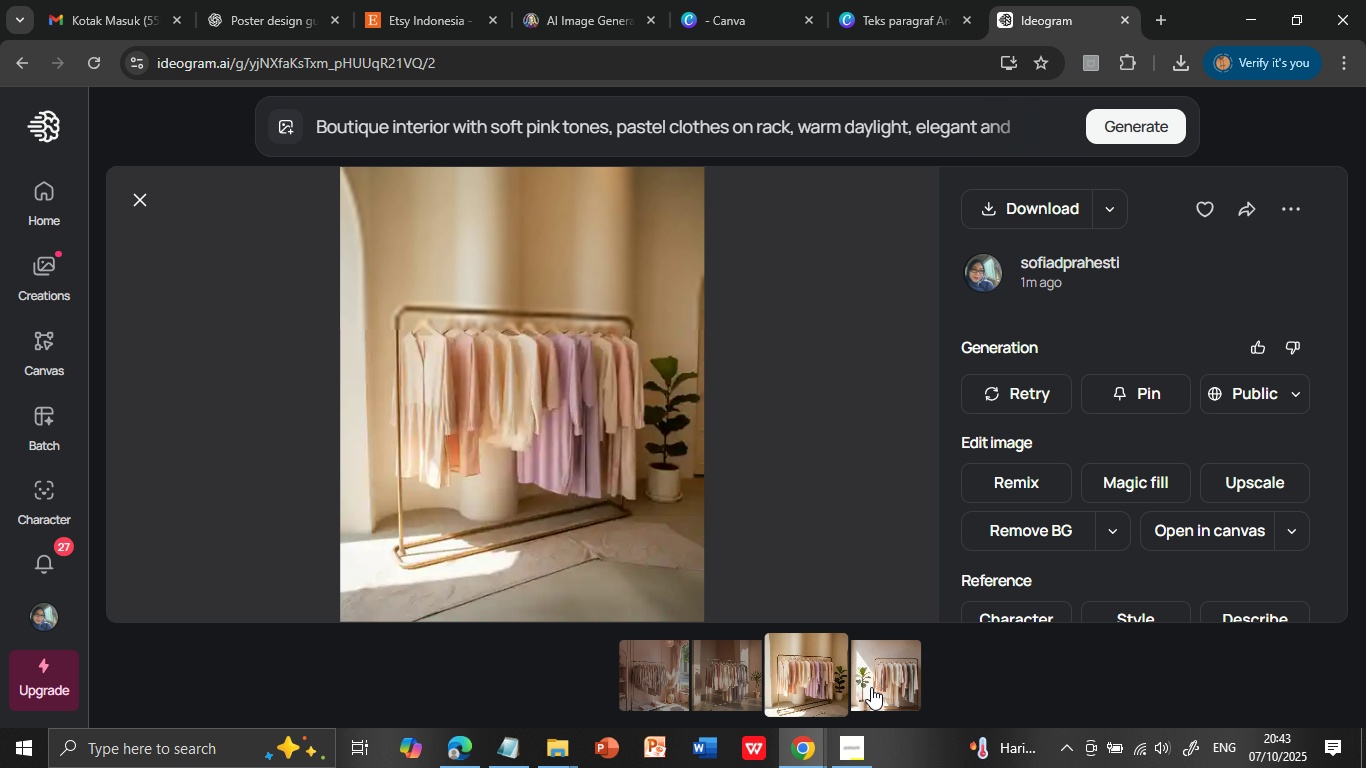 
left_click([871, 687])
 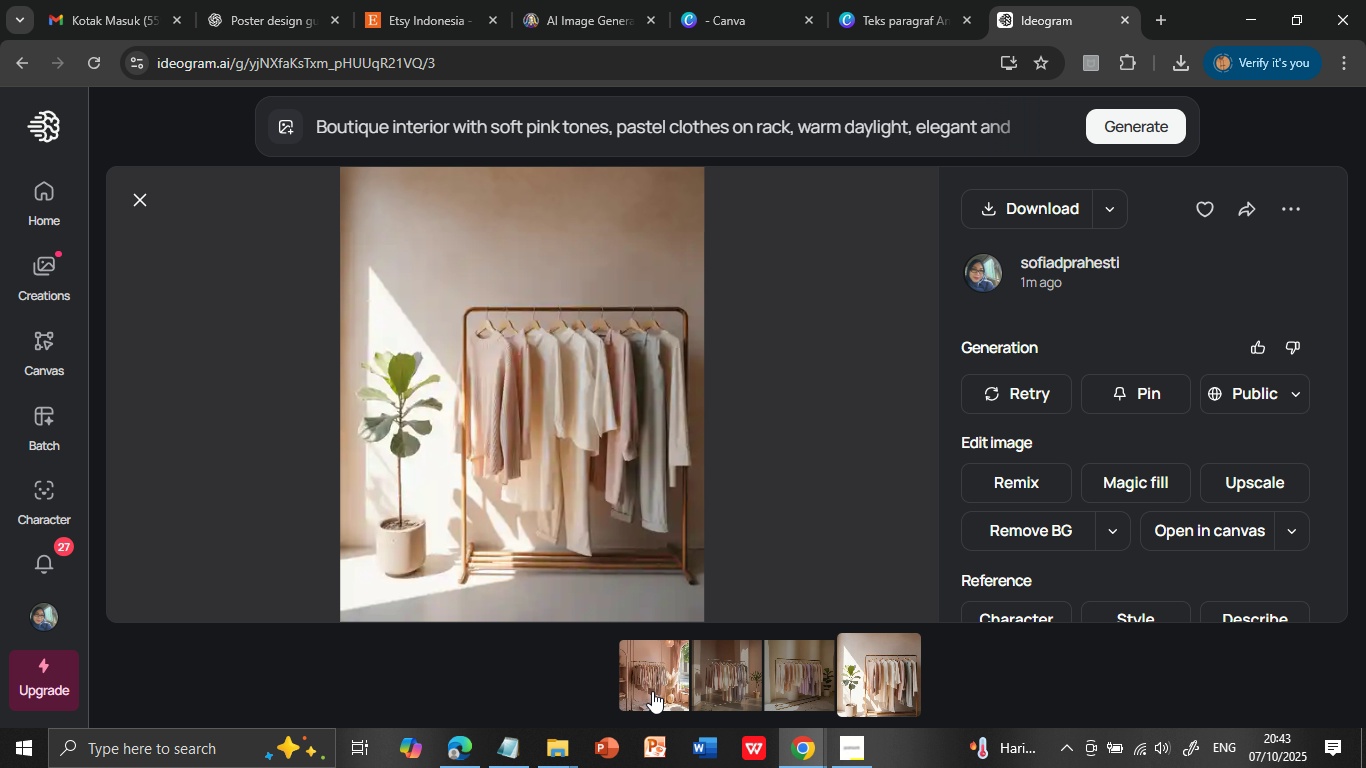 
left_click([652, 691])
 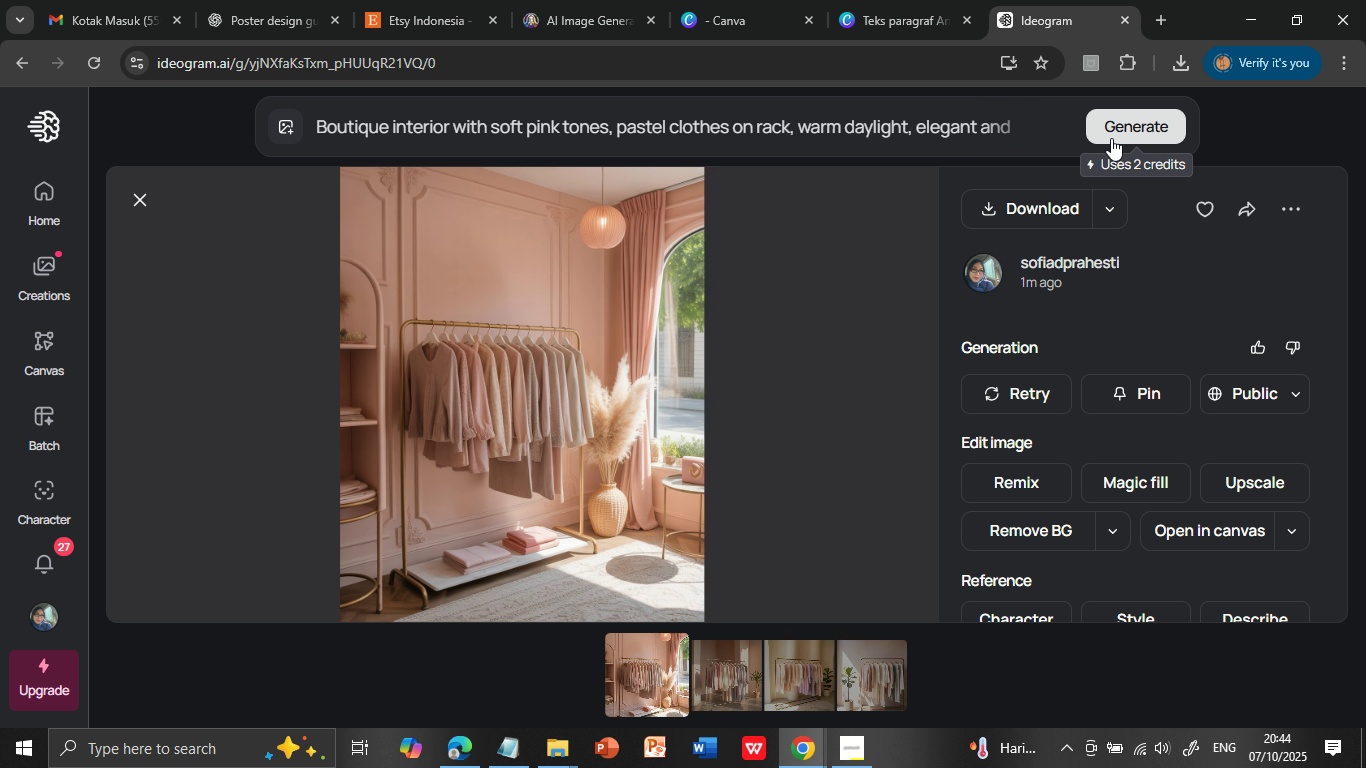 
mouse_move([1116, 161])
 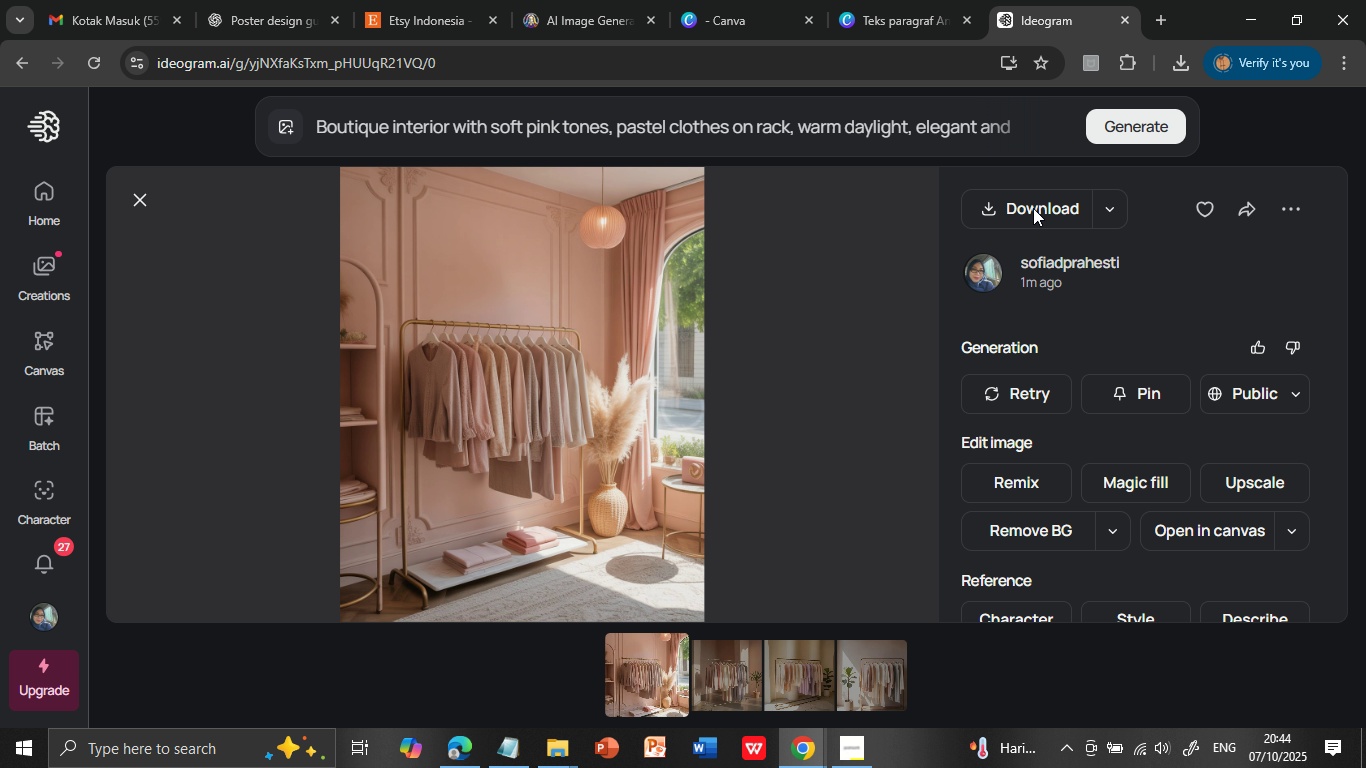 
left_click([1033, 208])
 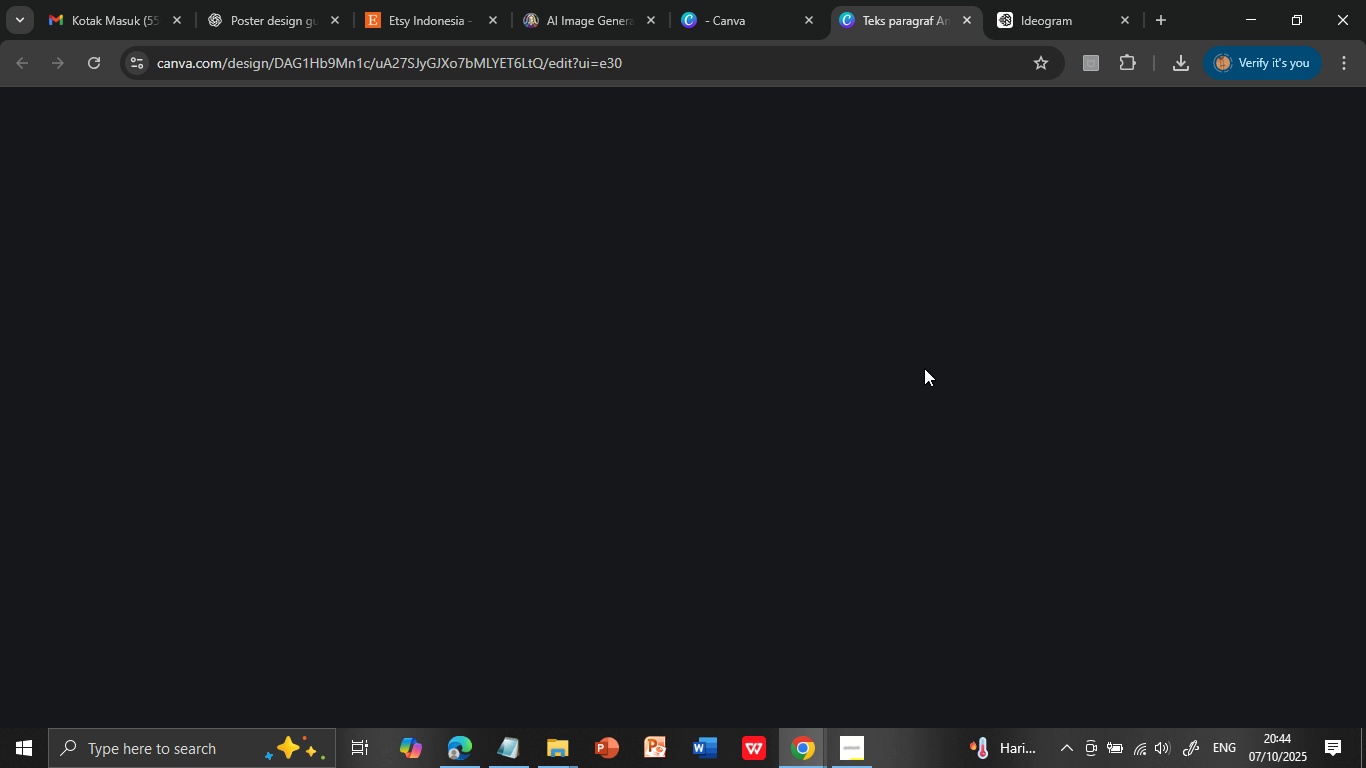 
left_click([881, 17])
 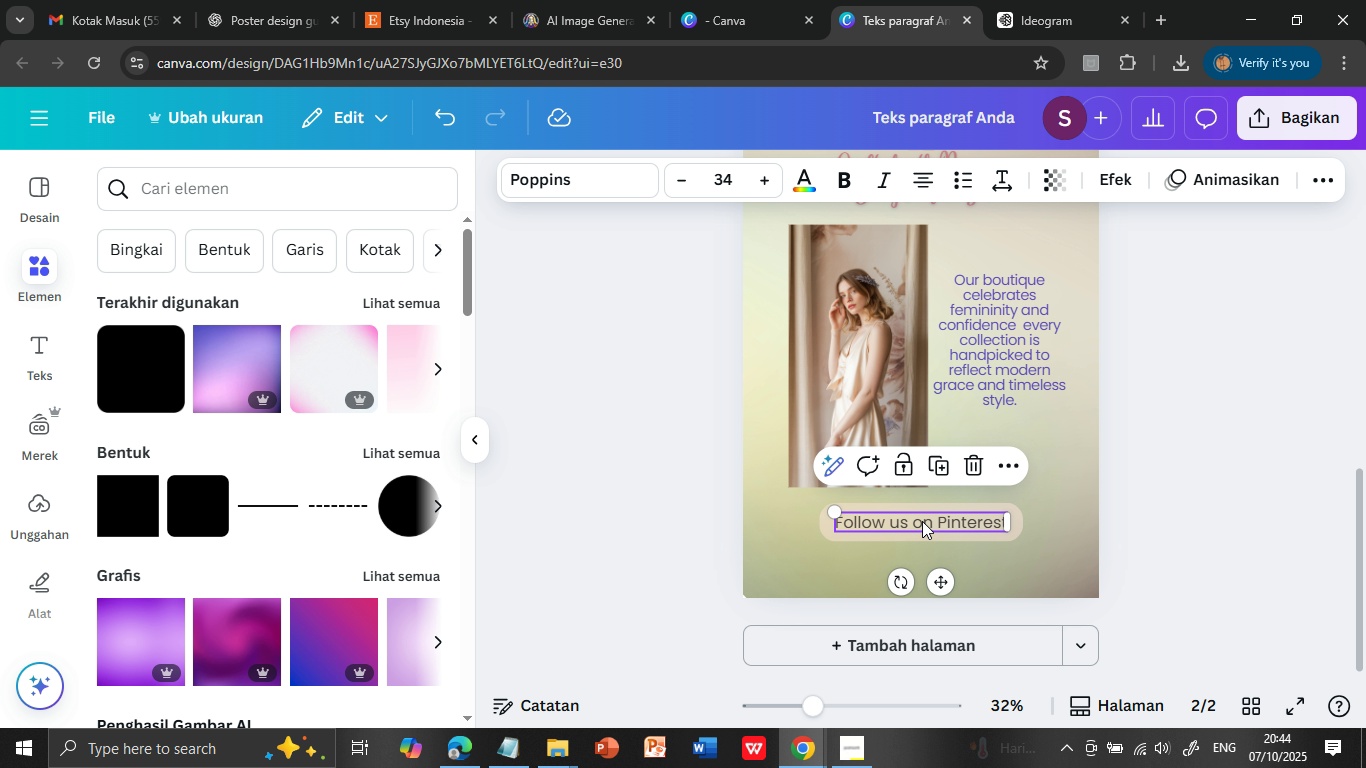 
left_click([922, 521])
 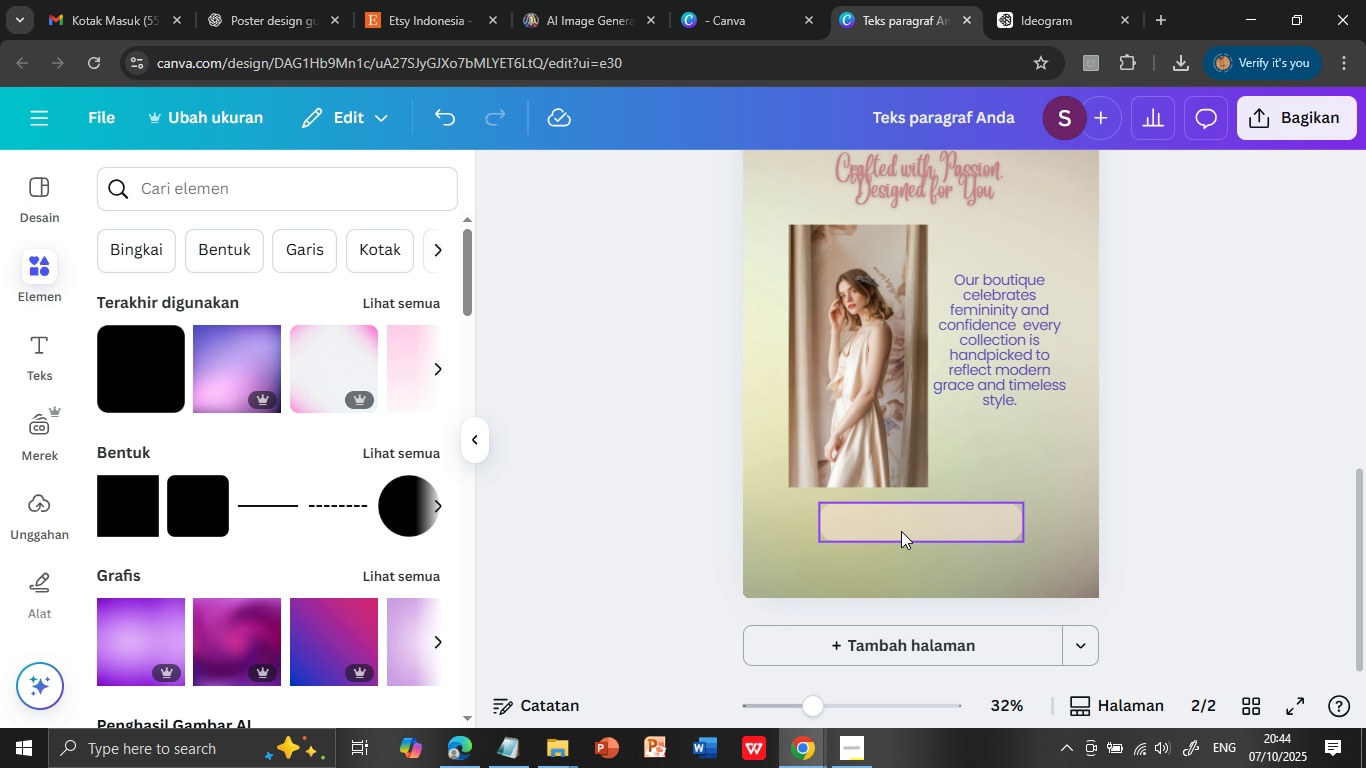 
key(Delete)
 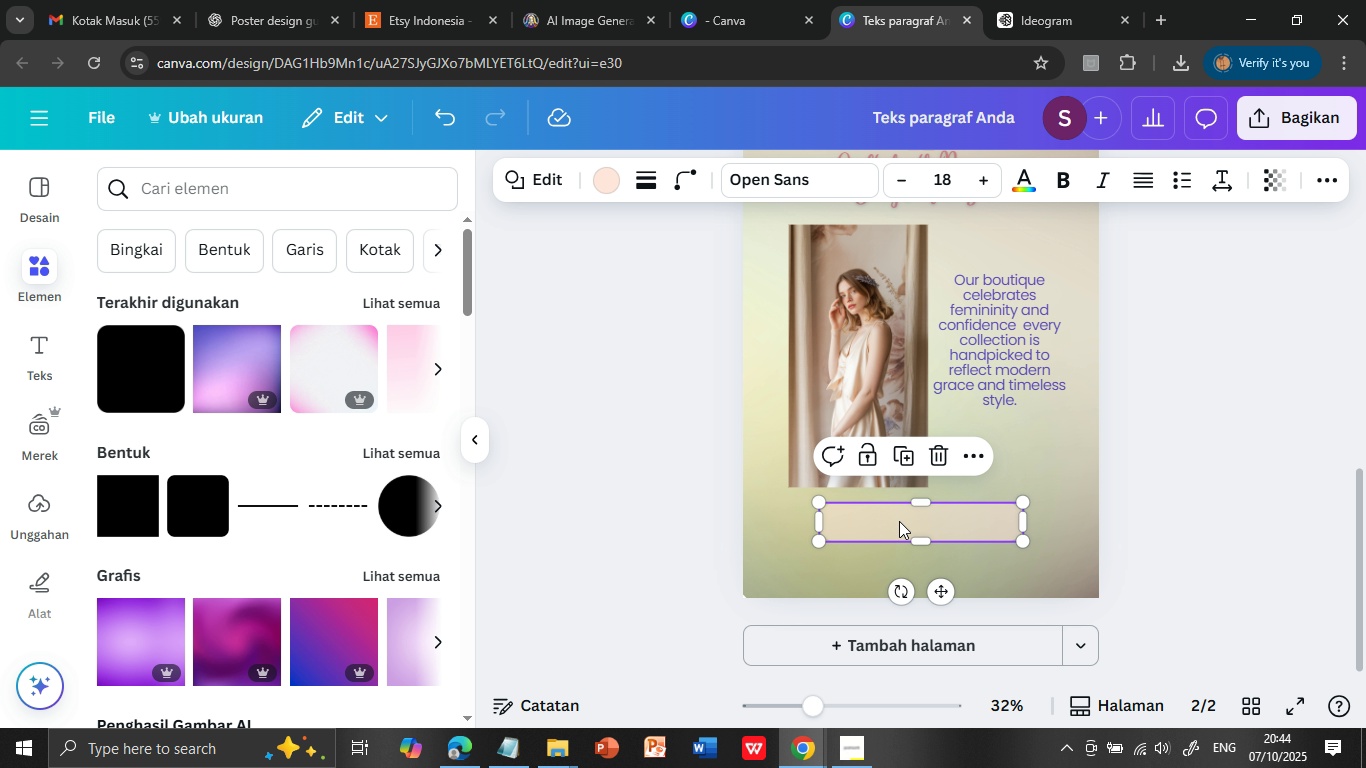 
left_click([899, 521])
 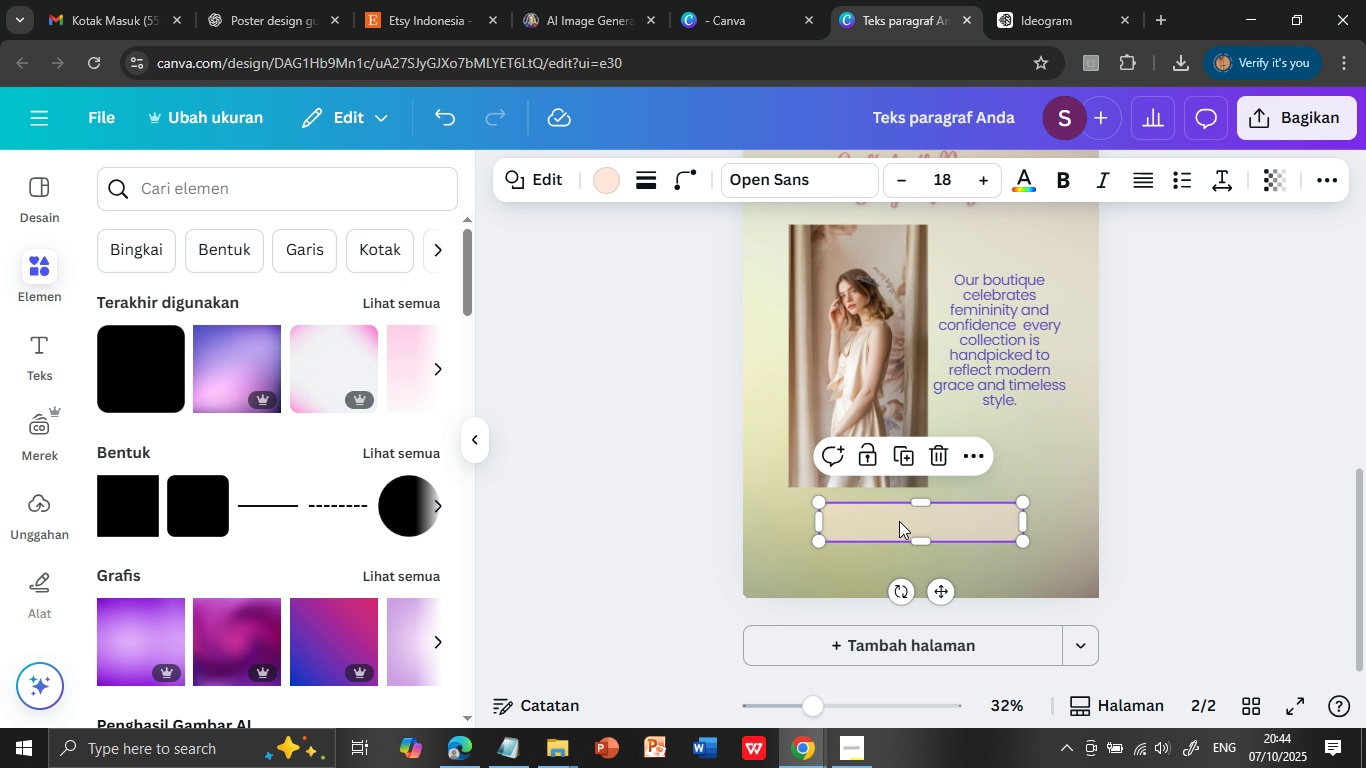 
key(Delete)
 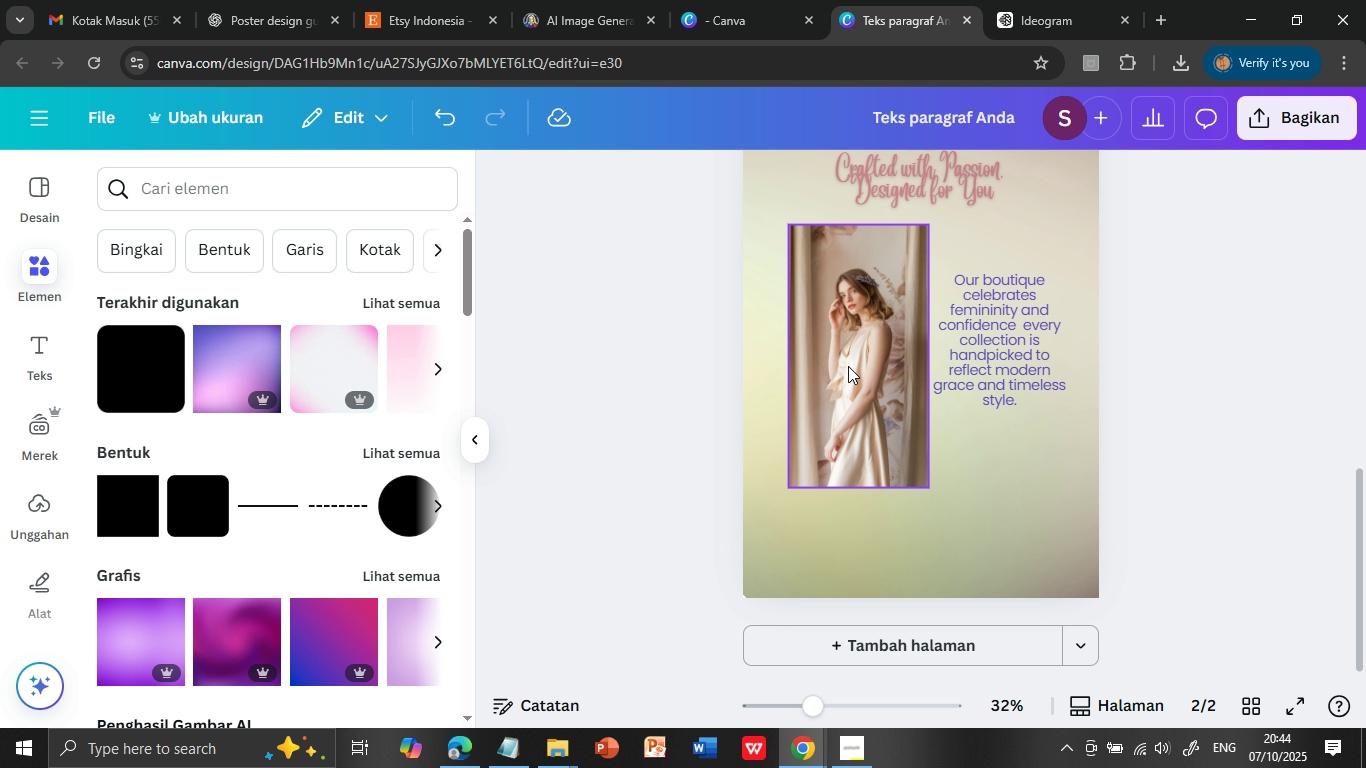 
left_click([848, 366])
 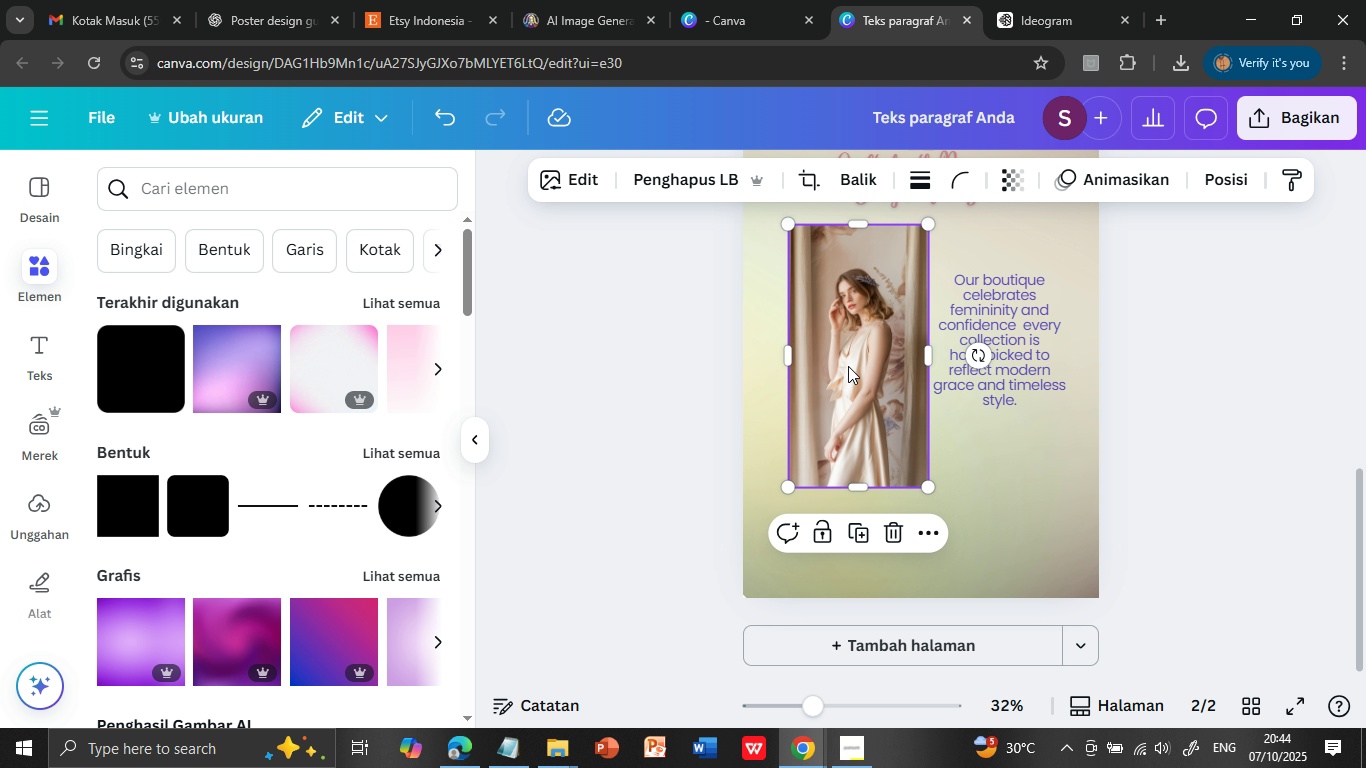 
key(Delete)
 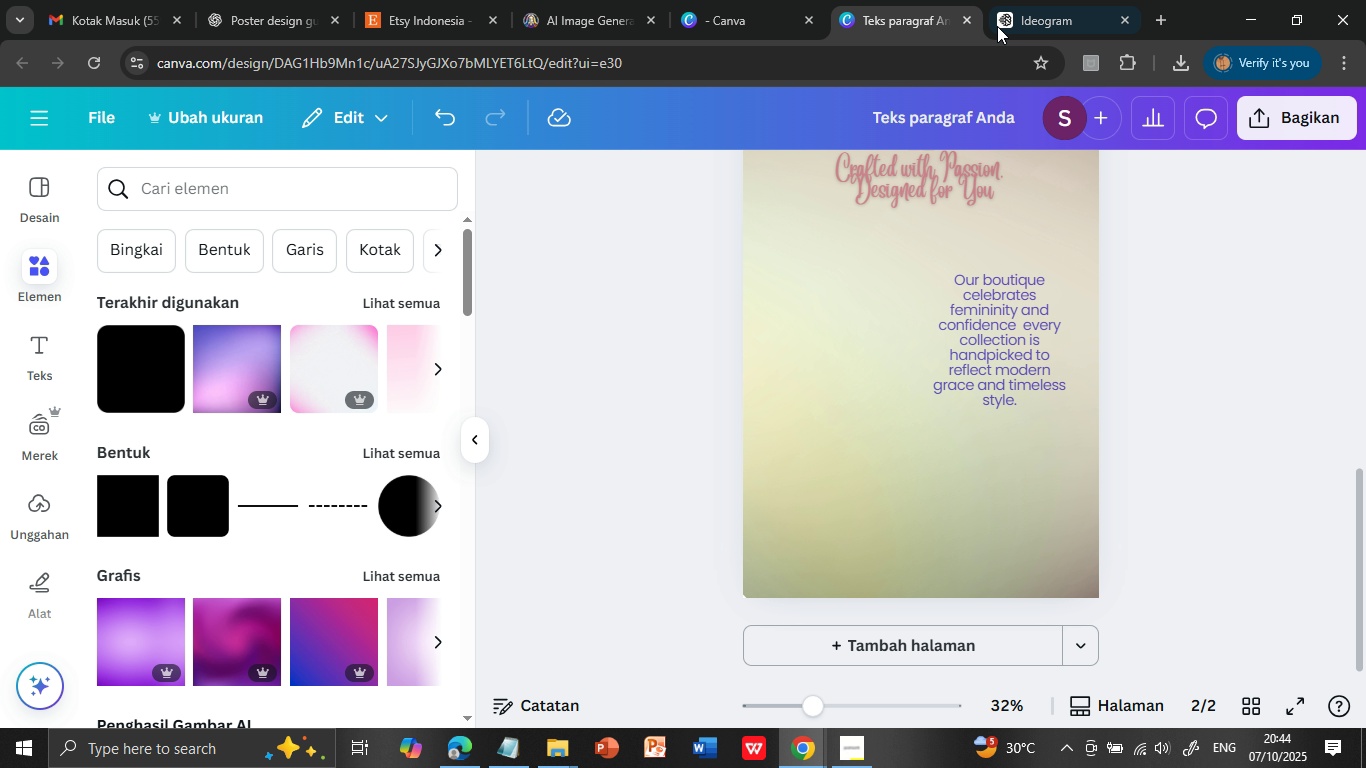 
left_click([1018, 11])
 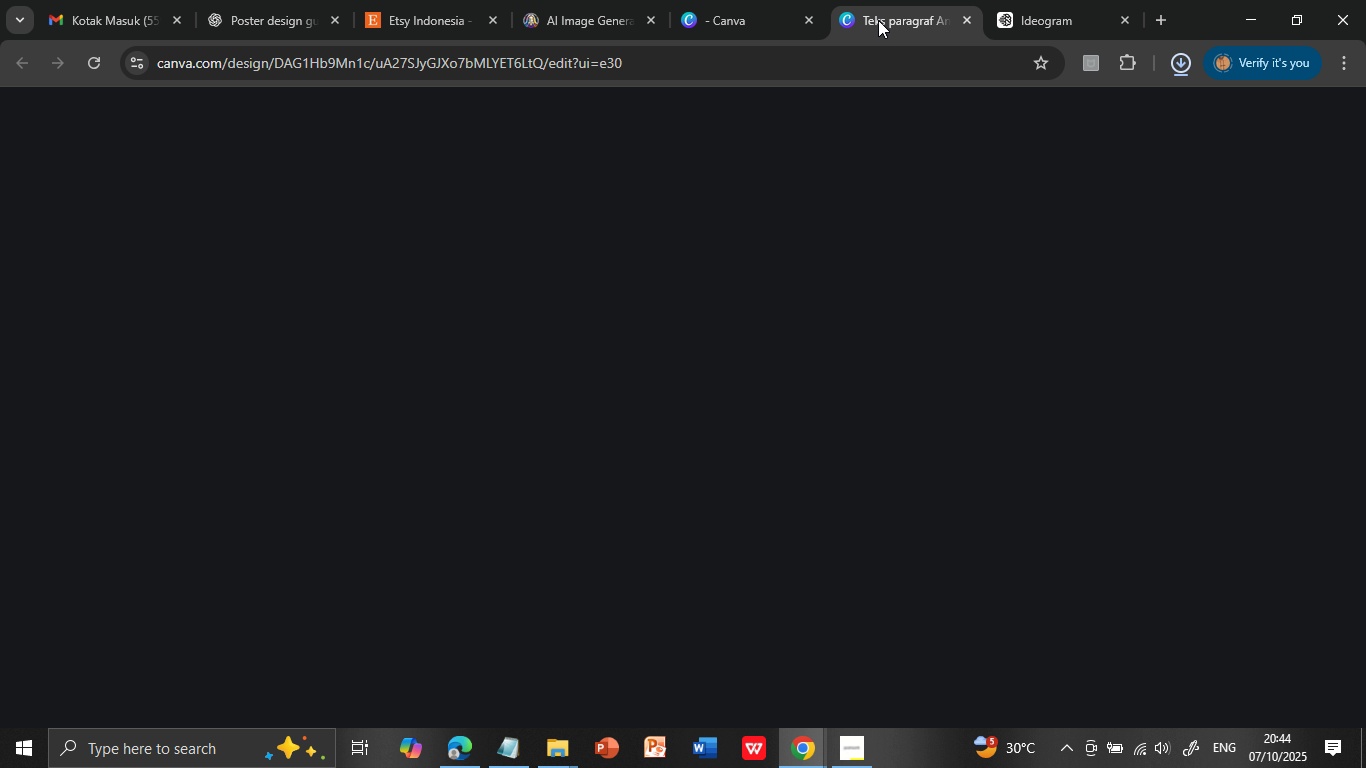 
left_click([878, 20])
 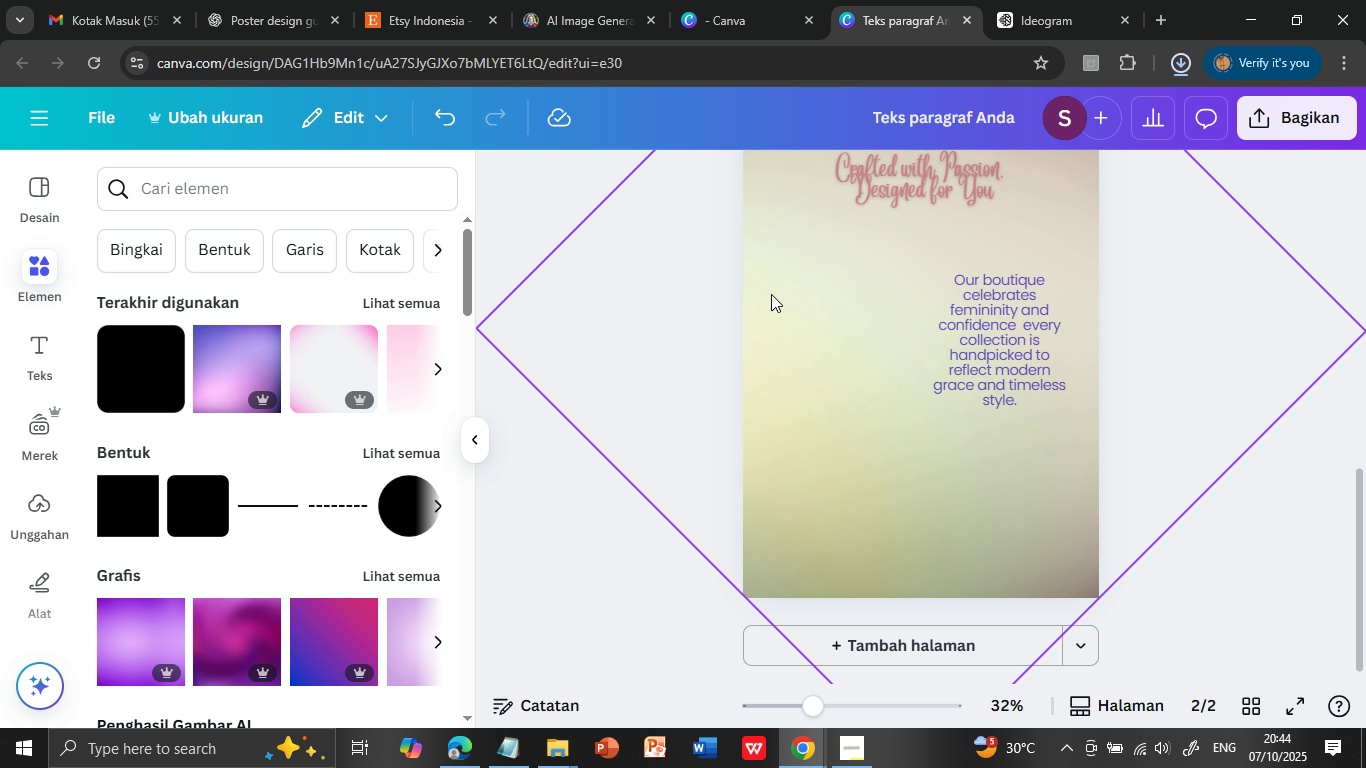 
scroll: coordinate [816, 313], scroll_direction: up, amount: 1.0